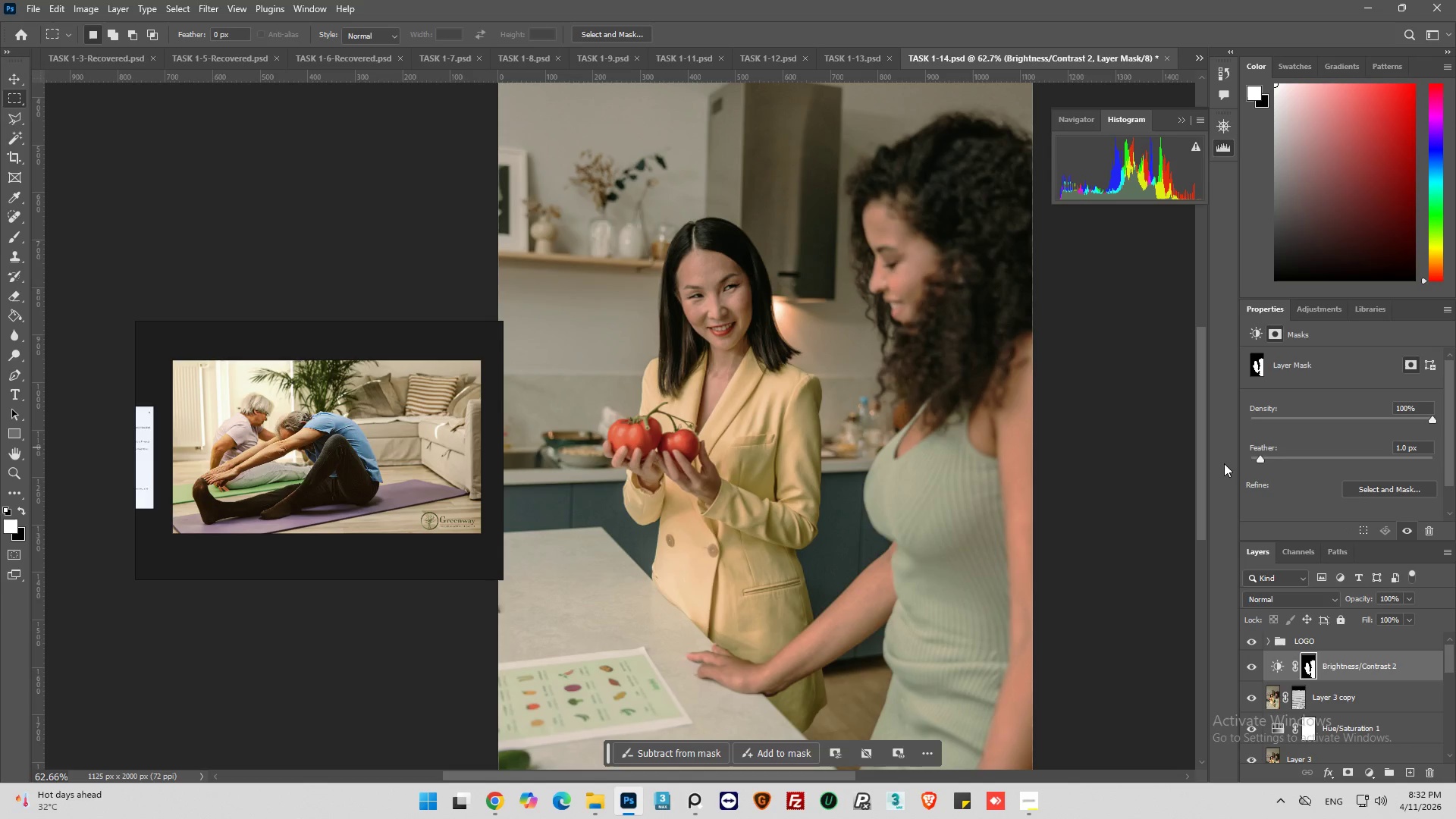 
hold_key(key=AltLeft, duration=0.41)
scroll: coordinate [751, 410], scroll_direction: down, amount: 3.0
 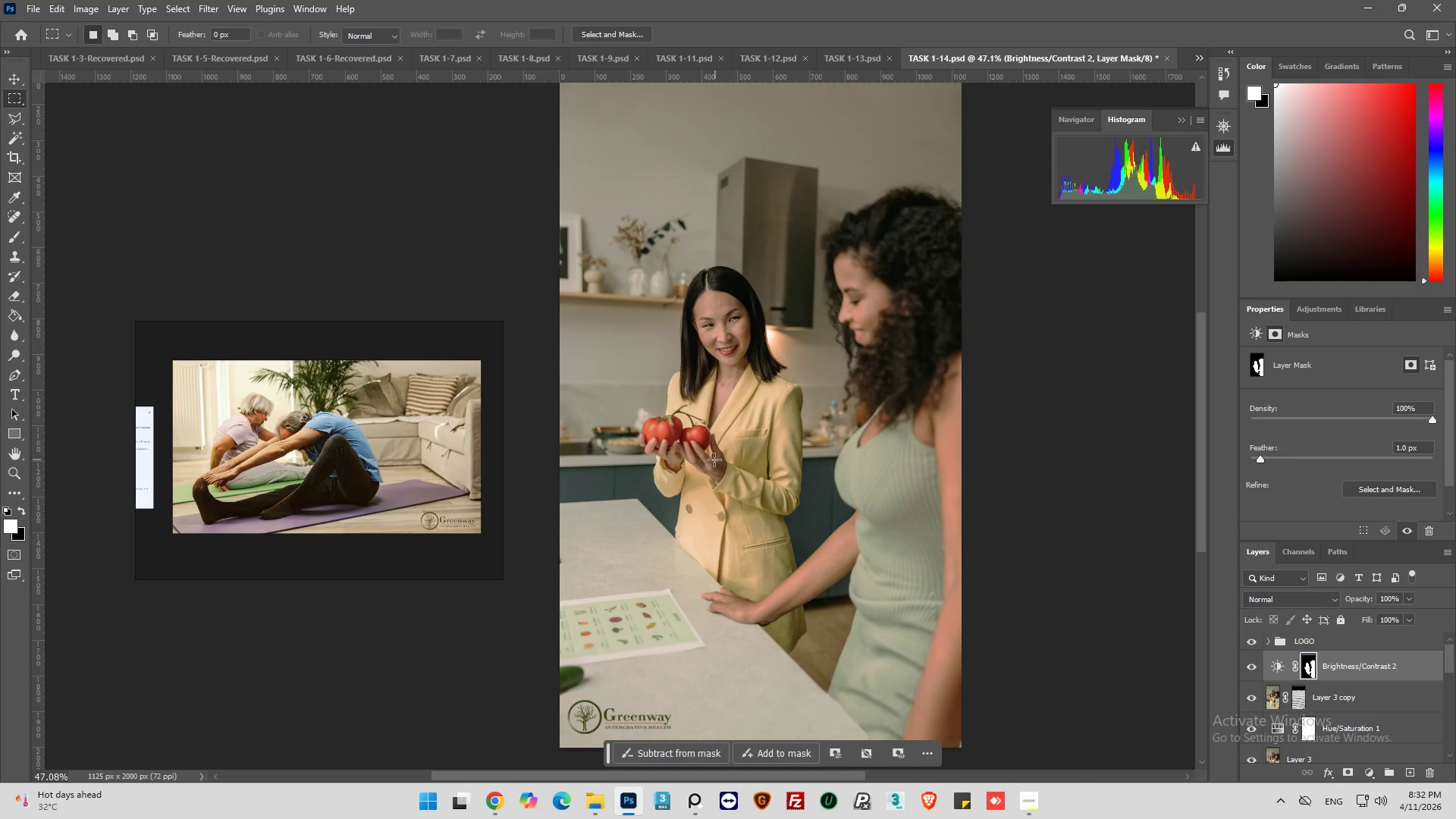 
key(Alt+AltLeft)
 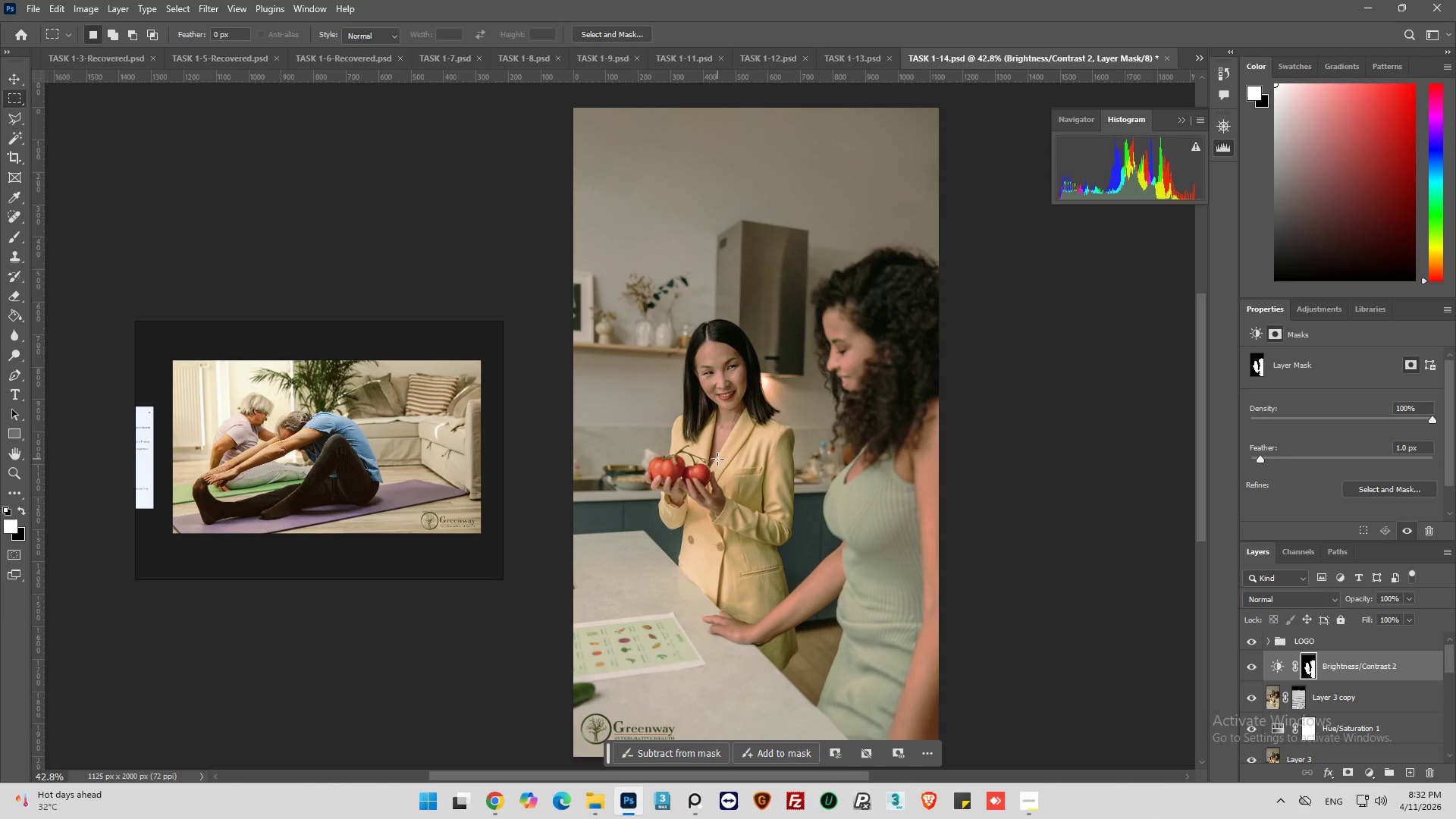 
scroll: coordinate [717, 459], scroll_direction: up, amount: 2.0
 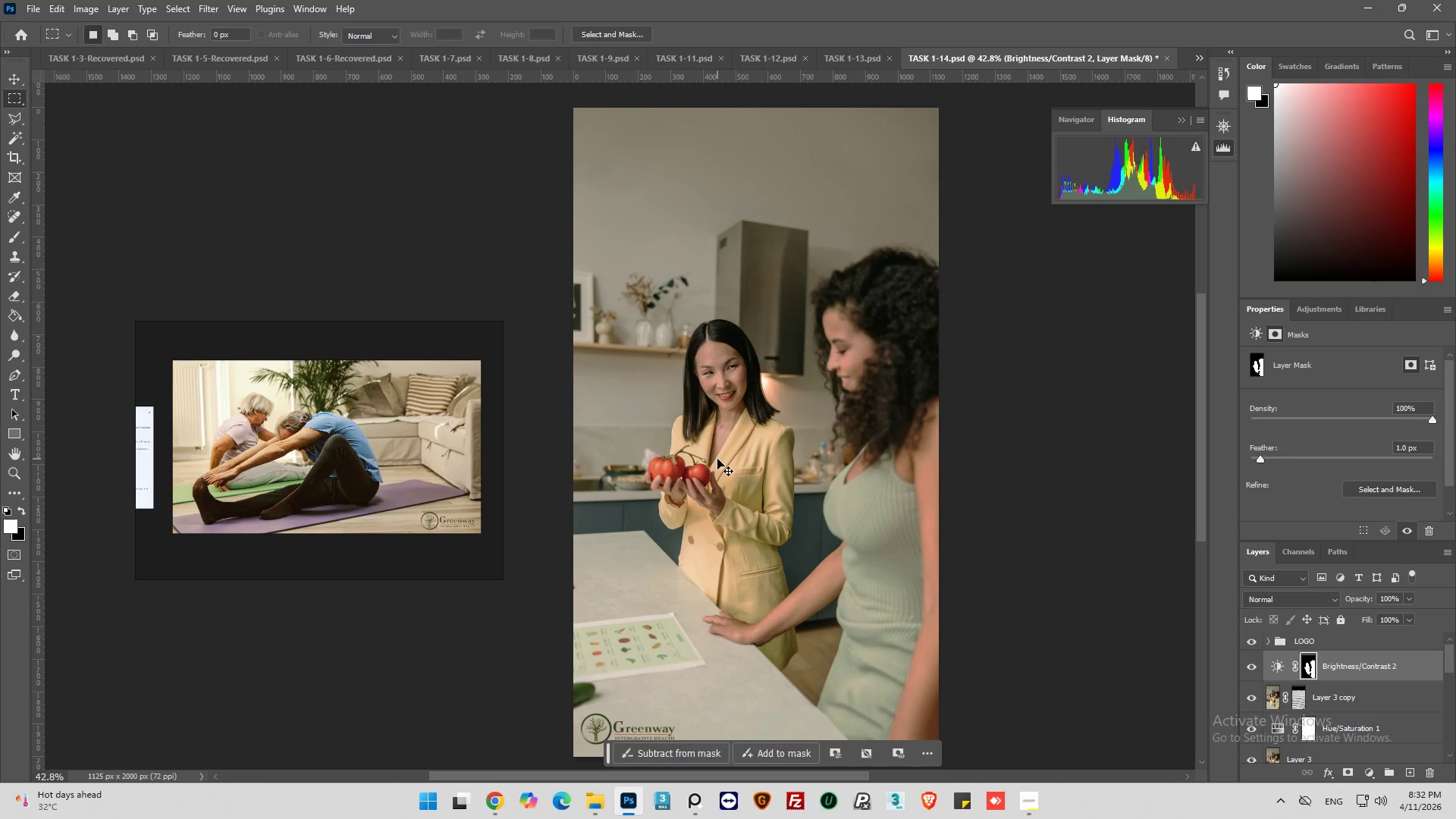 
key(Control+S)
 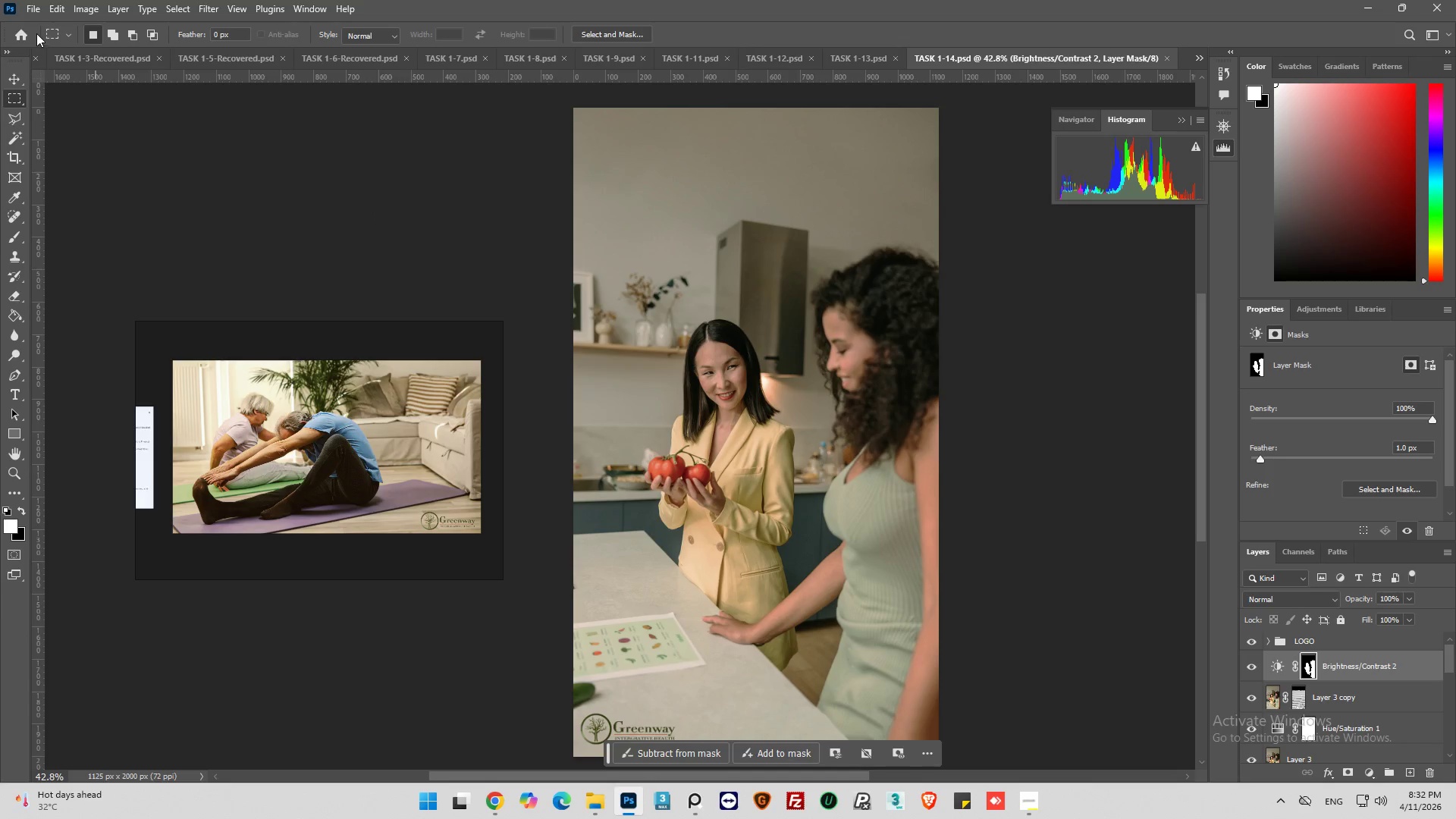 
left_click([36, 13])
 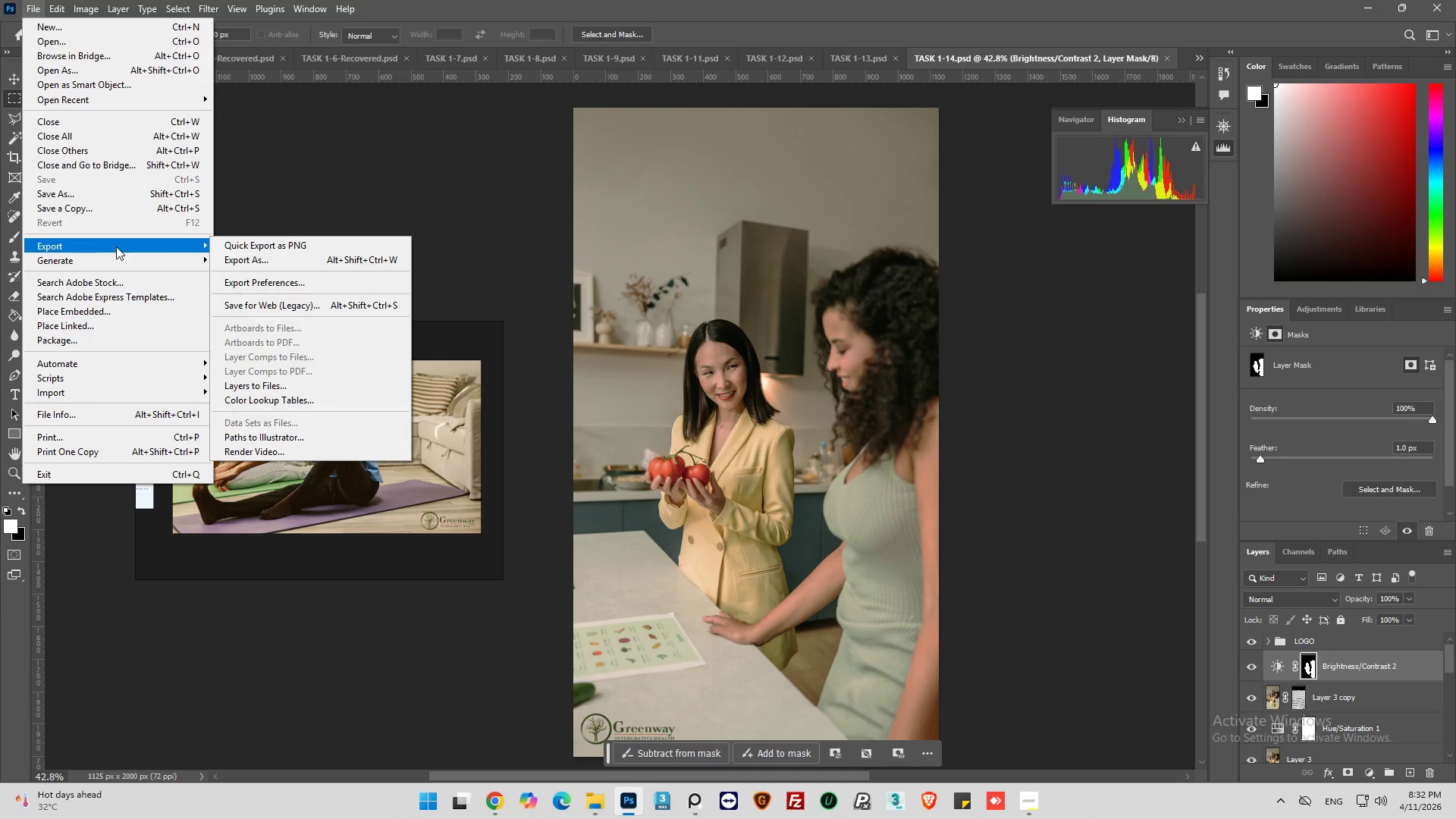 
left_click([284, 256])
 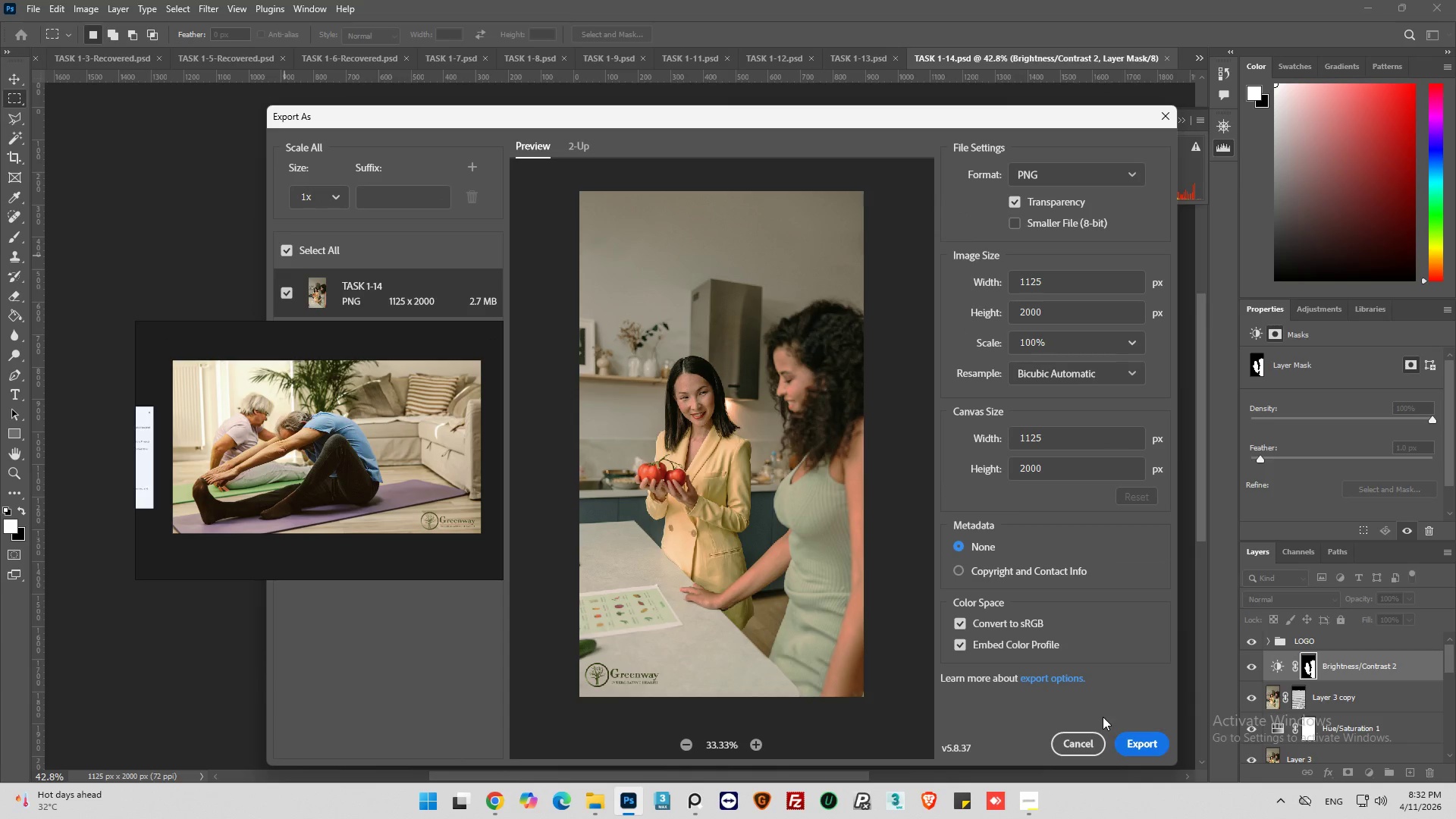 
wait(5.06)
 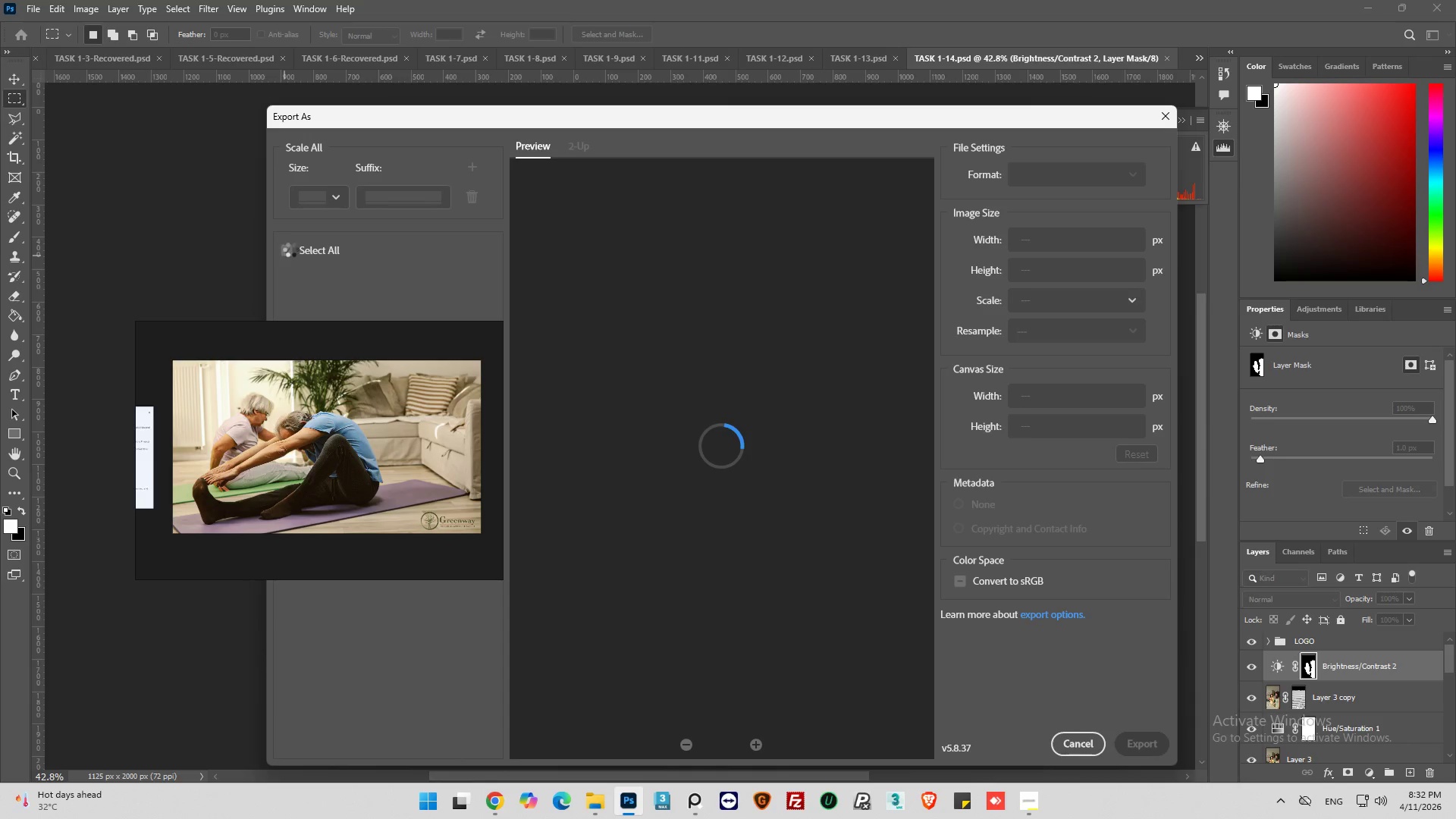 
left_click([1131, 745])
 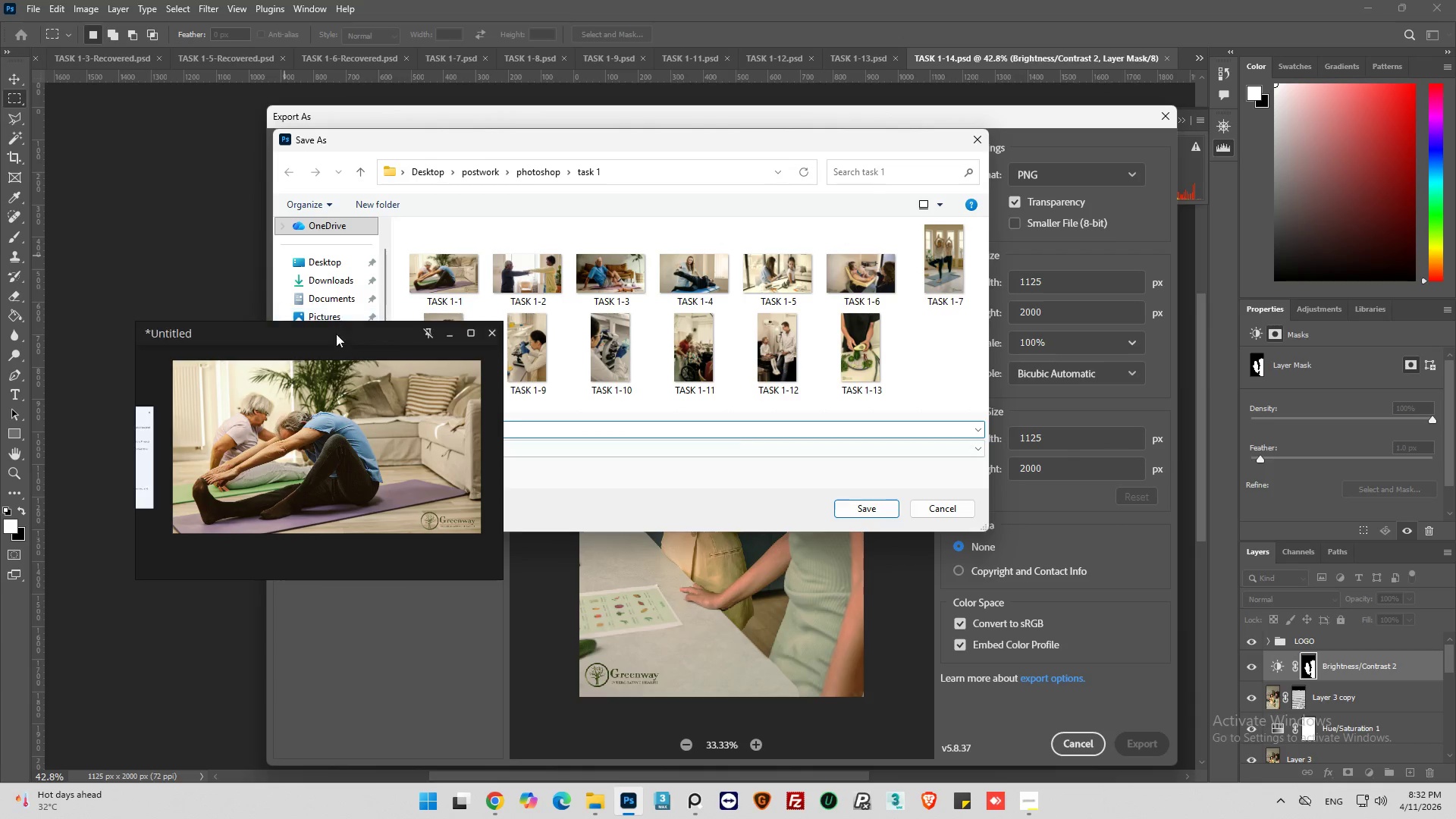 
left_click_drag(start_coordinate=[336, 333], to_coordinate=[296, 538])
 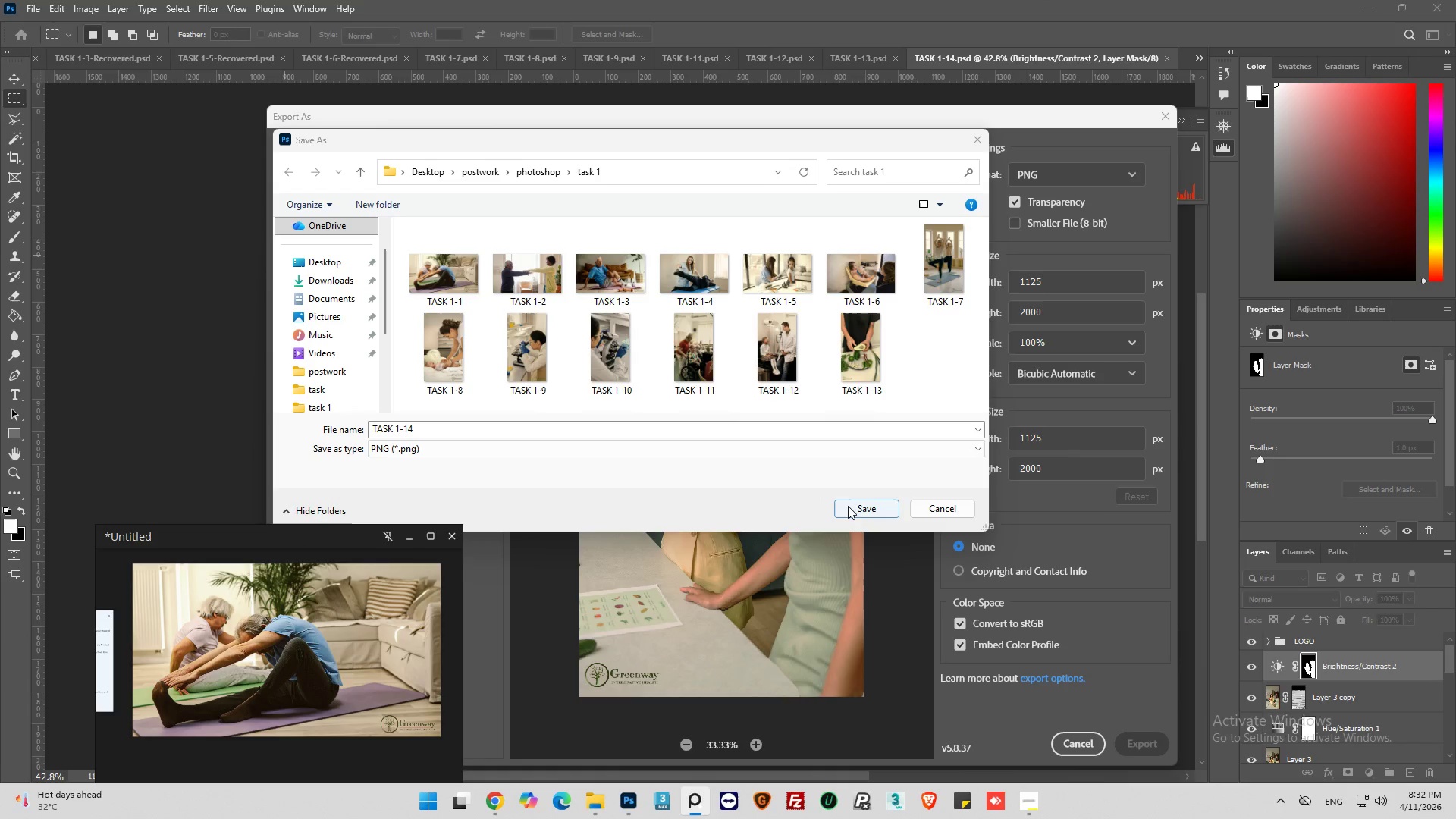 
left_click([852, 506])
 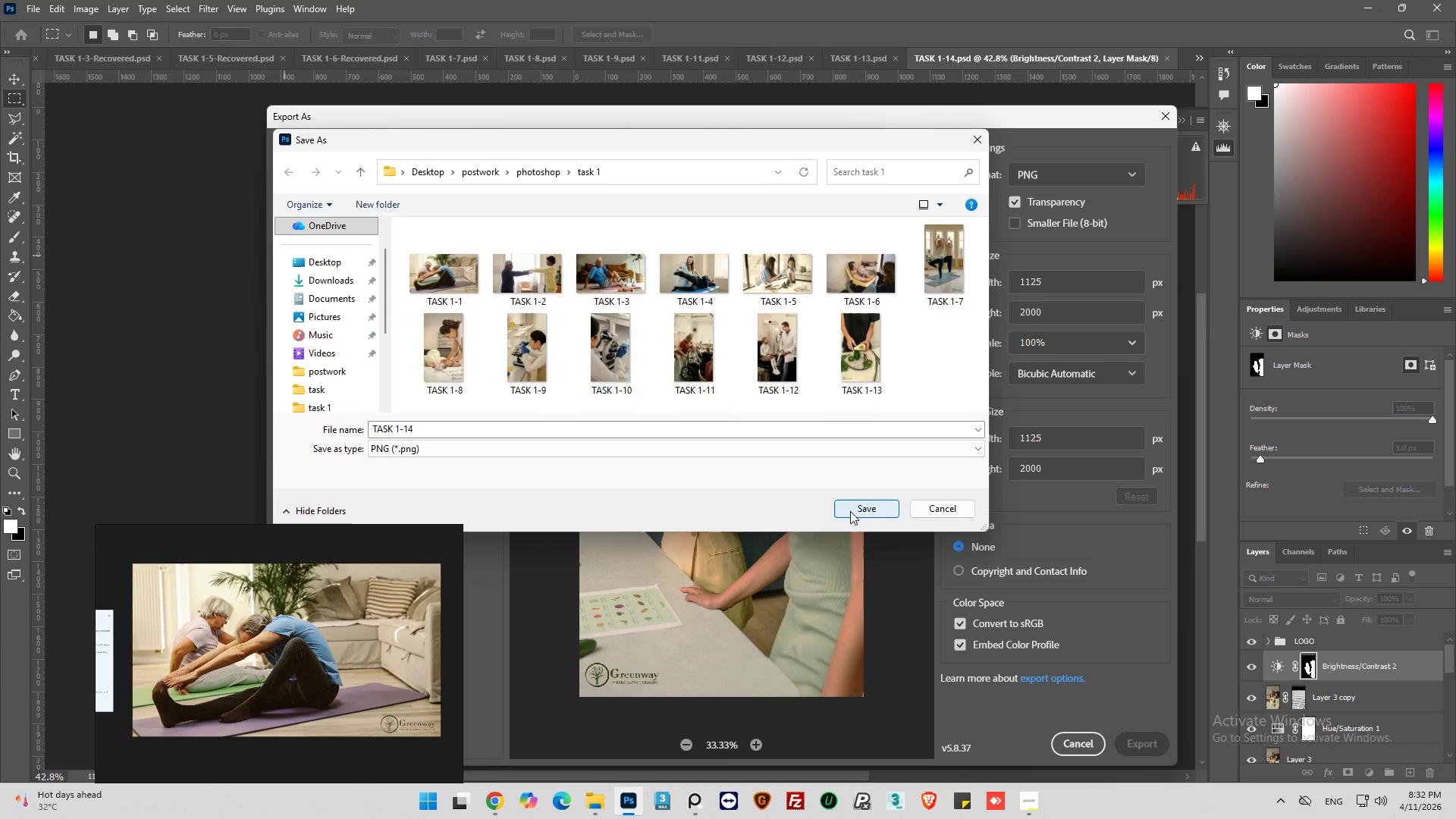 
left_click([882, 509])
 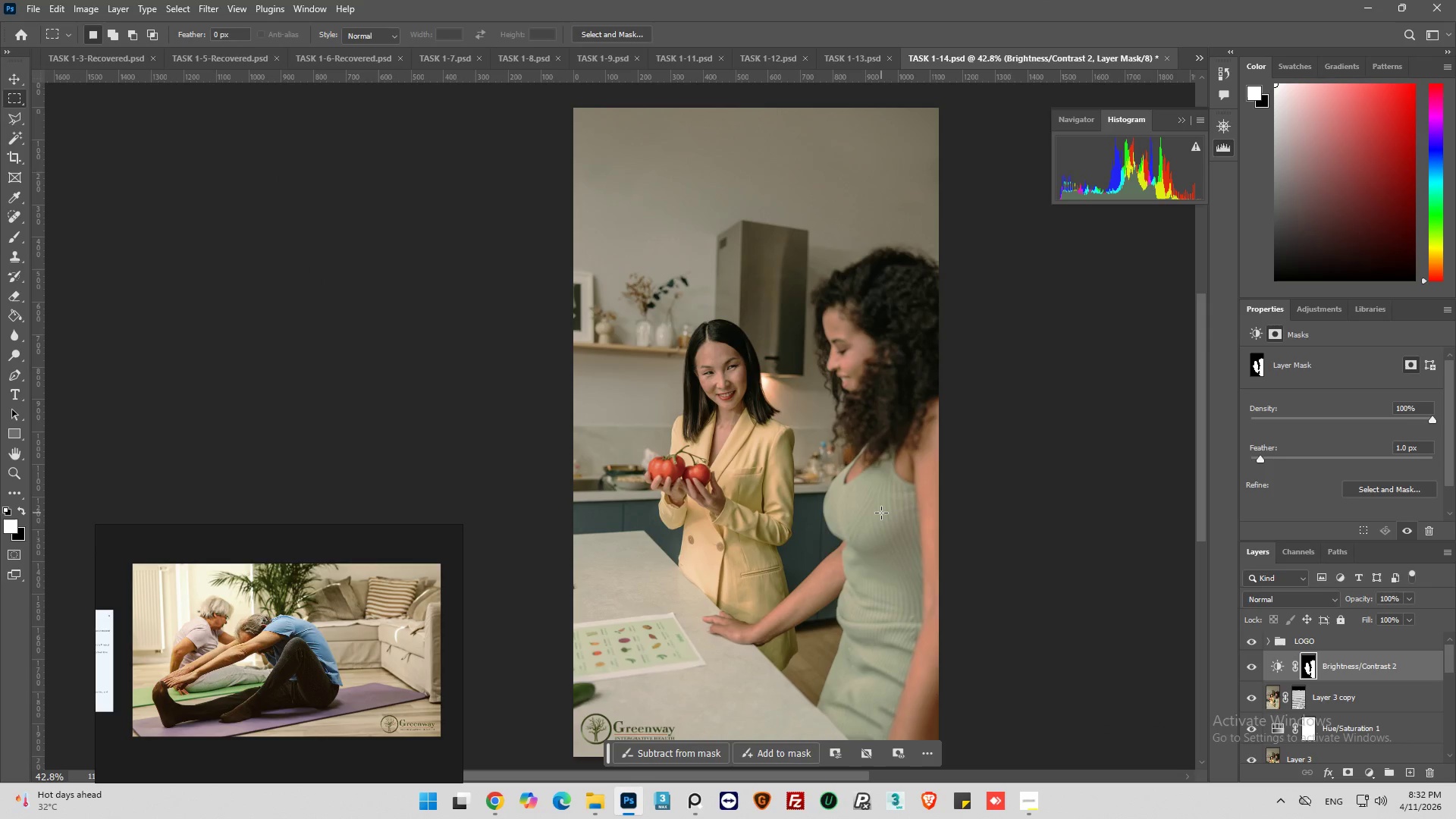 
scroll: coordinate [881, 511], scroll_direction: none, amount: 0.0
 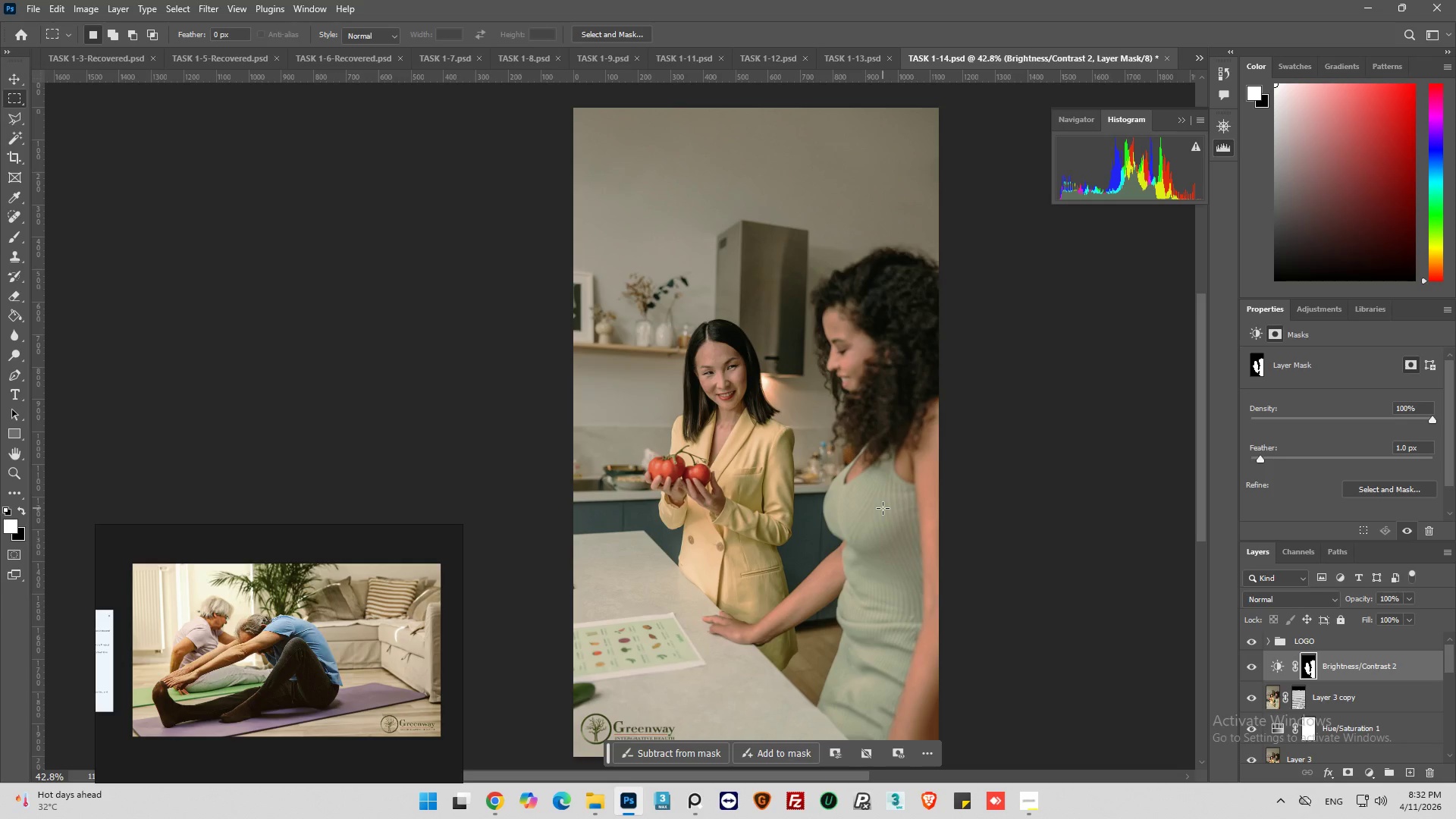 
wait(6.17)
 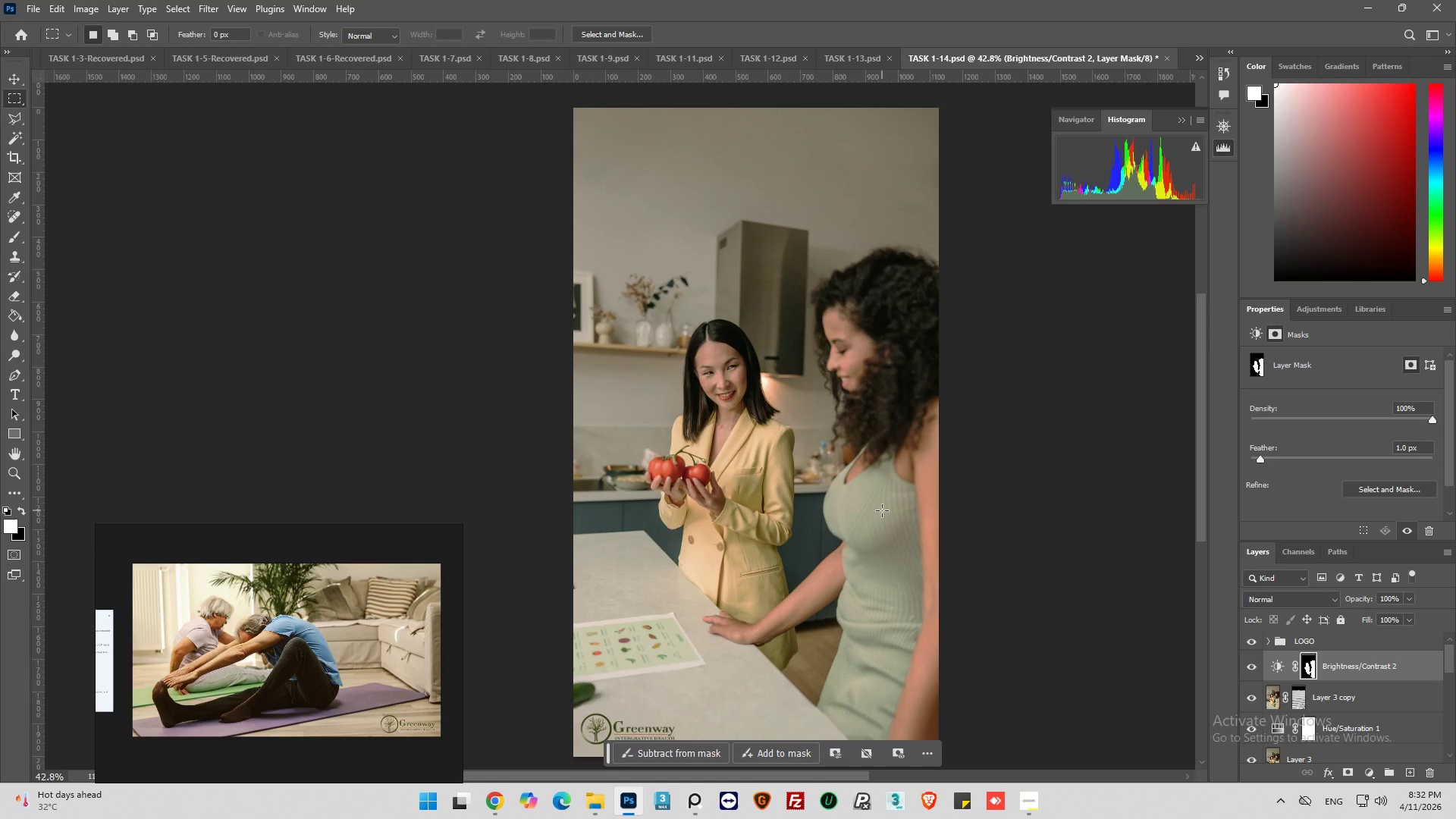 
left_click([1031, 796])